 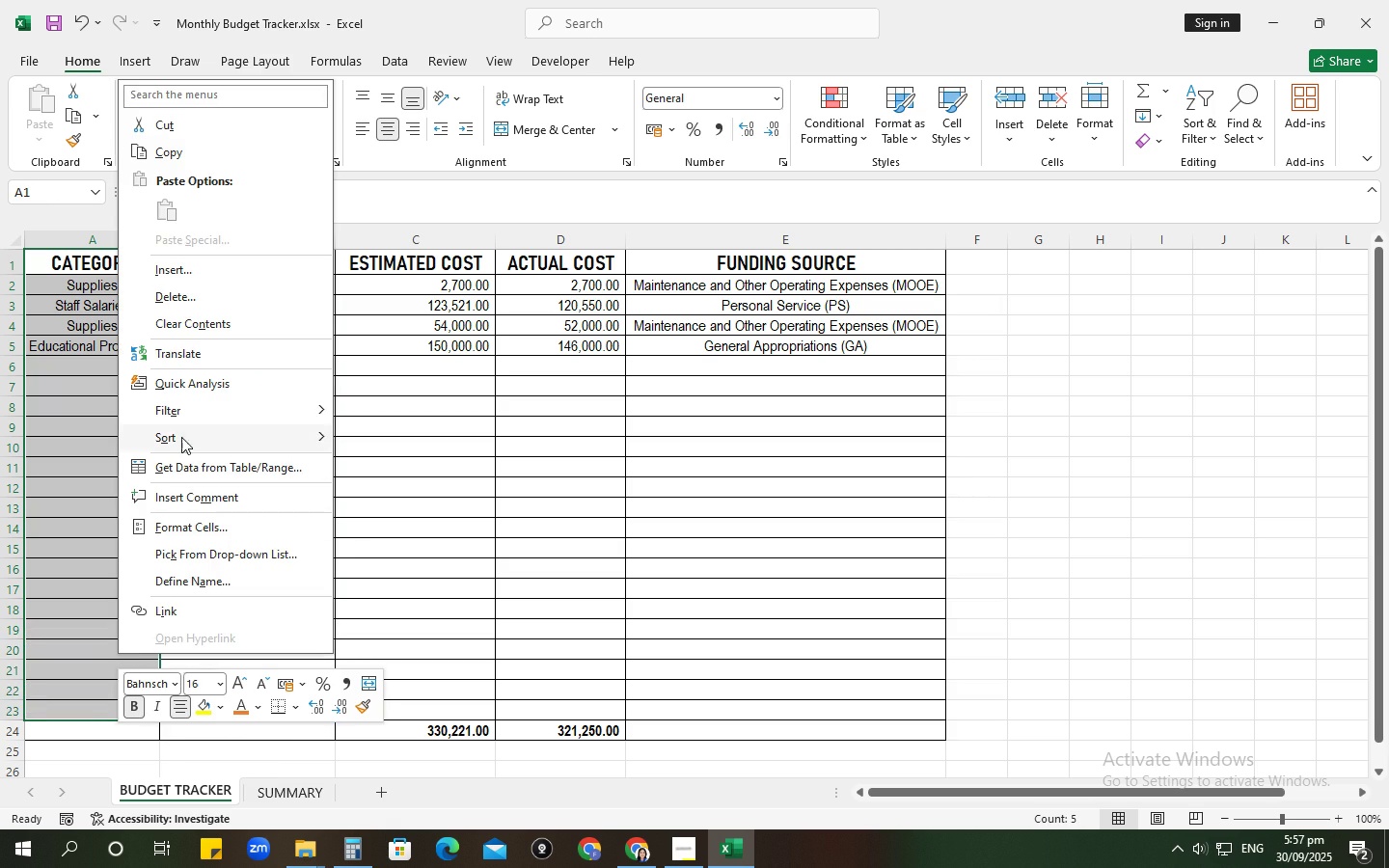 
left_click([181, 381])
 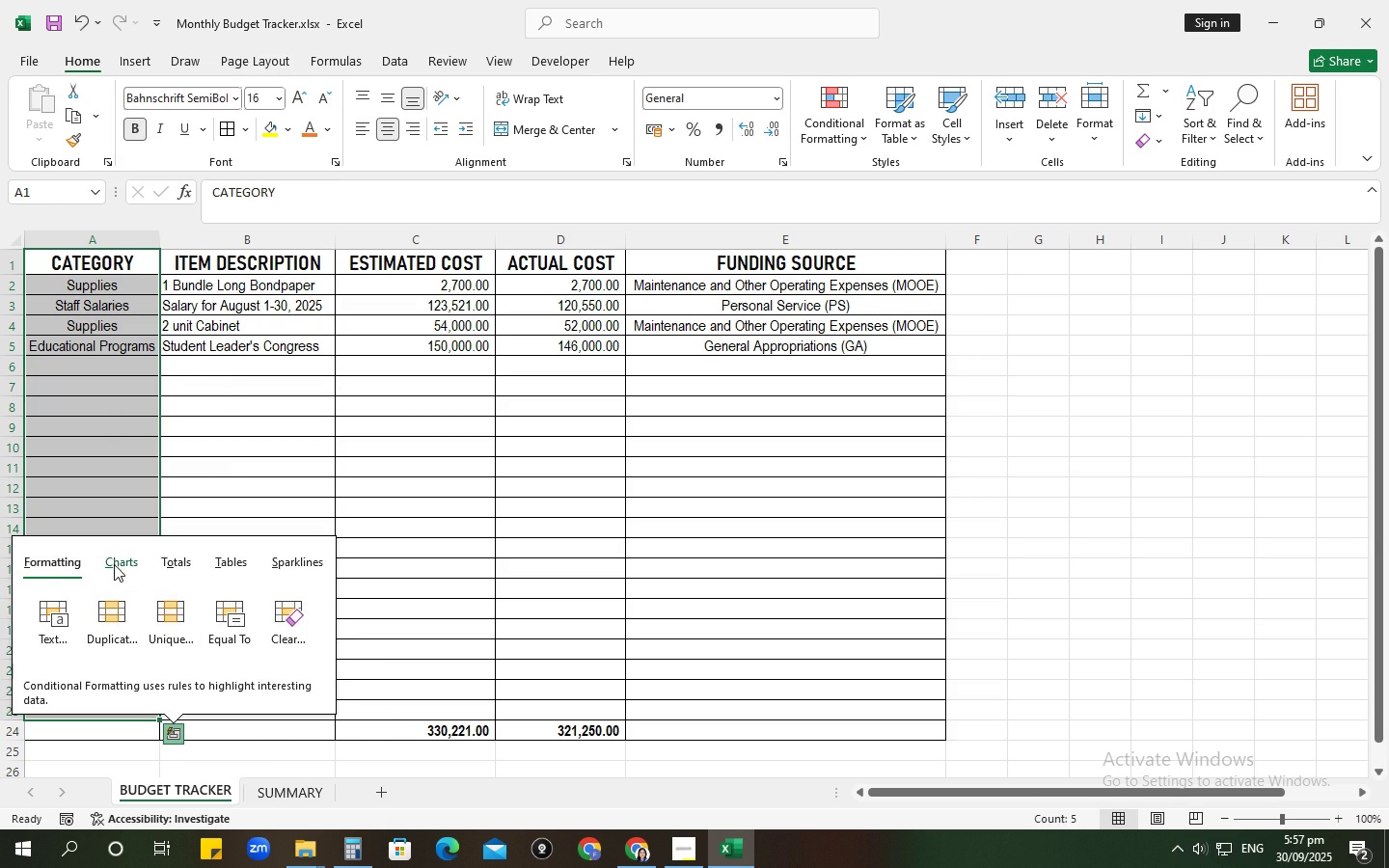 
left_click([123, 557])
 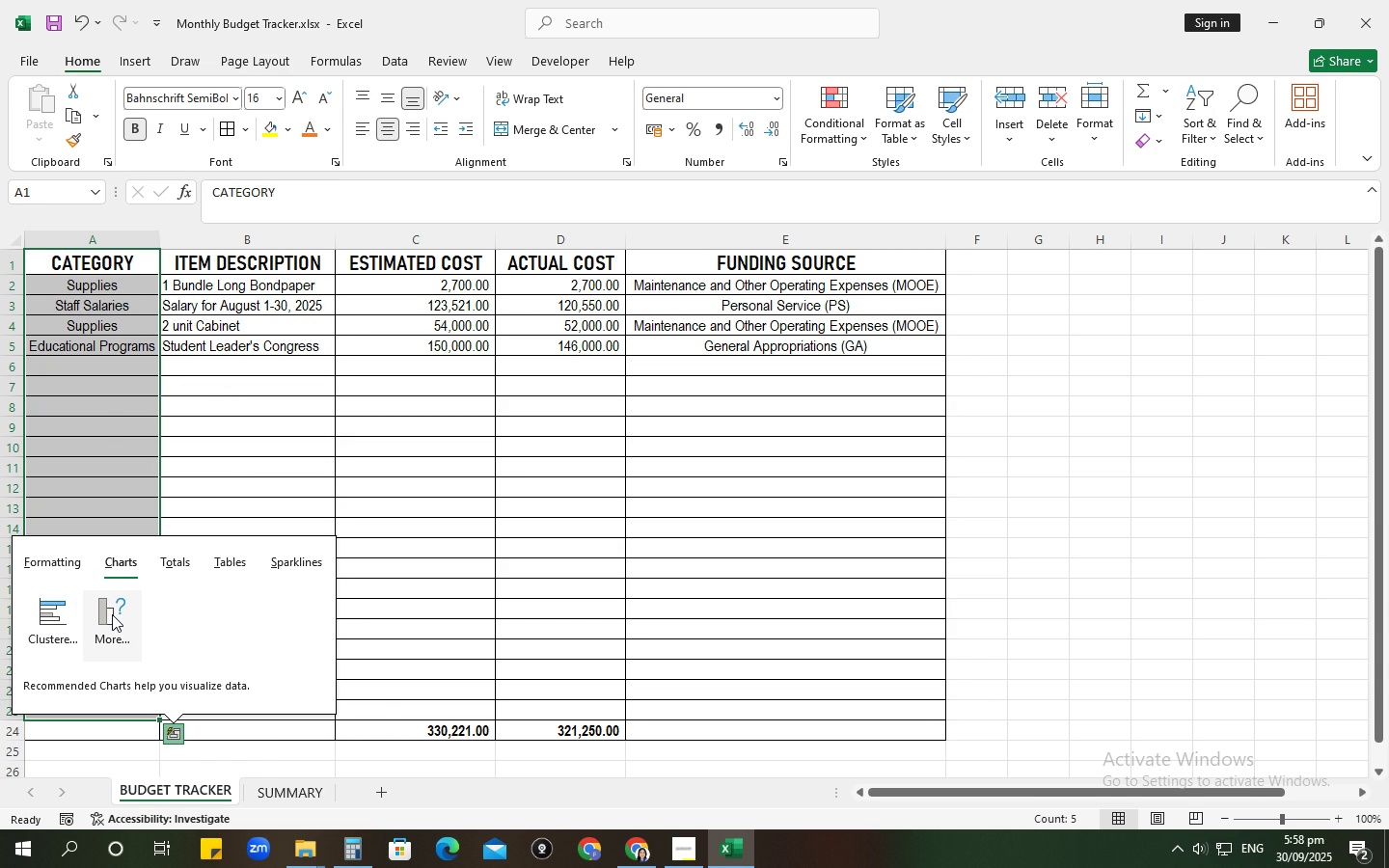 
left_click([112, 614])
 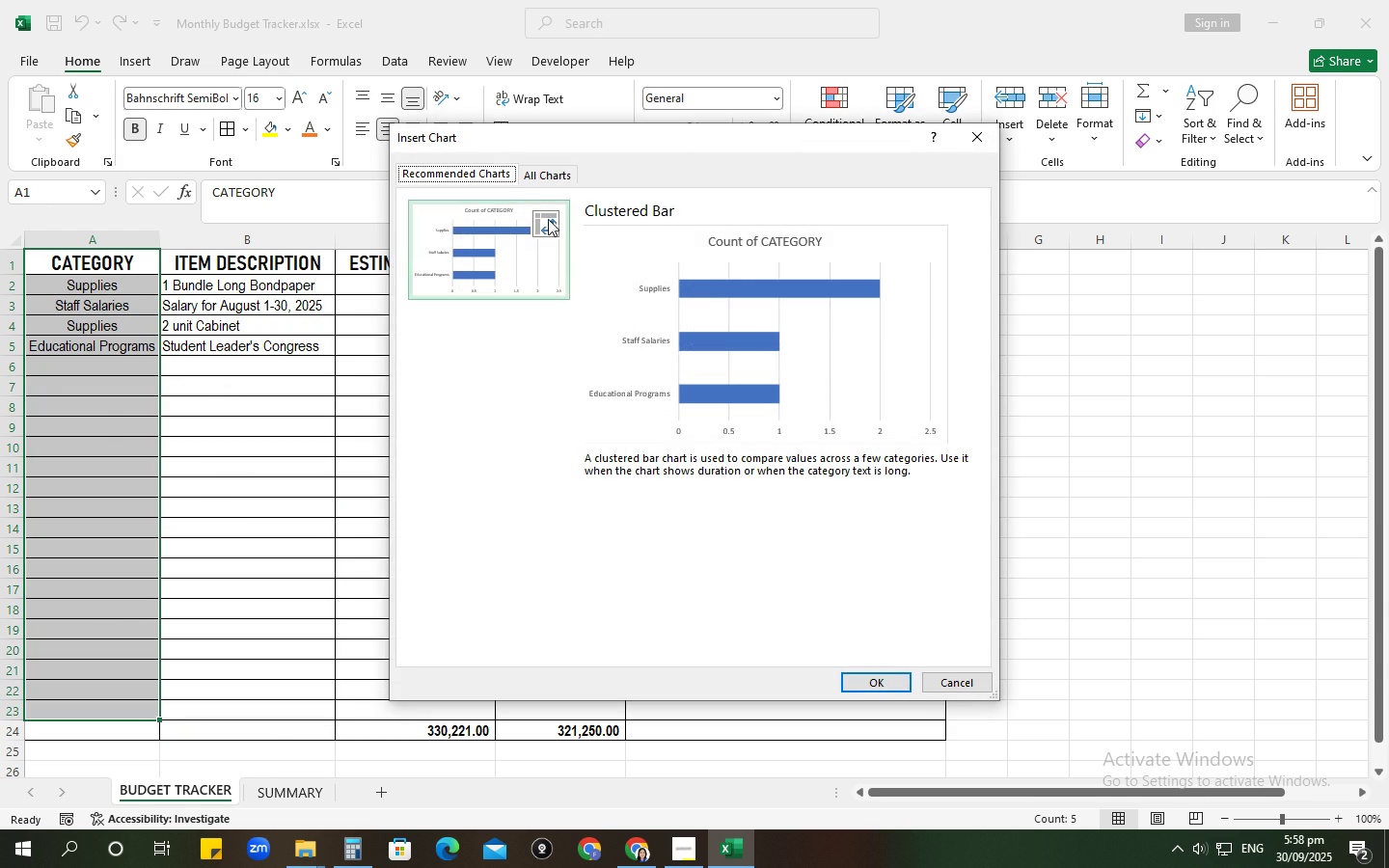 
left_click([538, 181])
 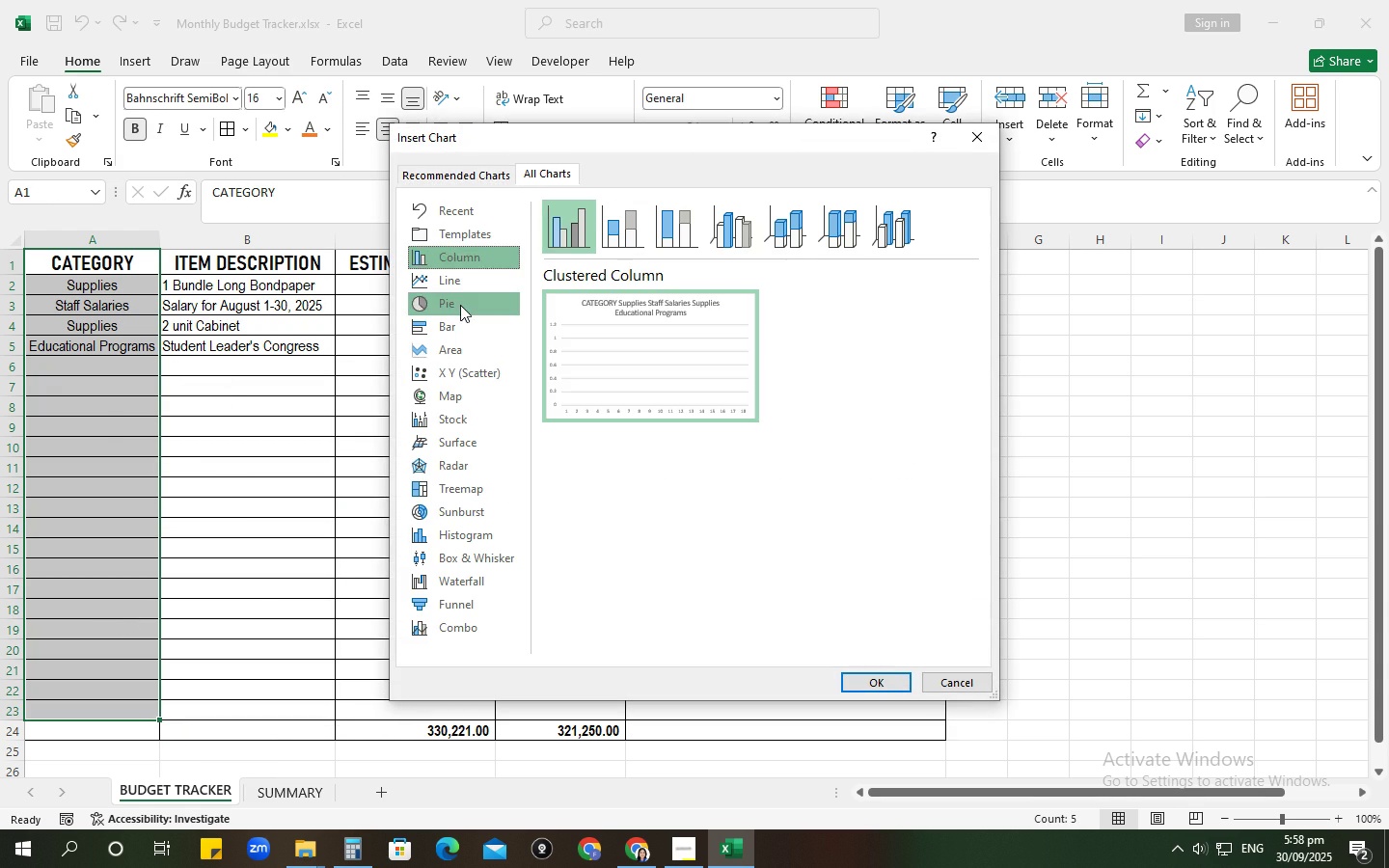 
left_click([460, 304])
 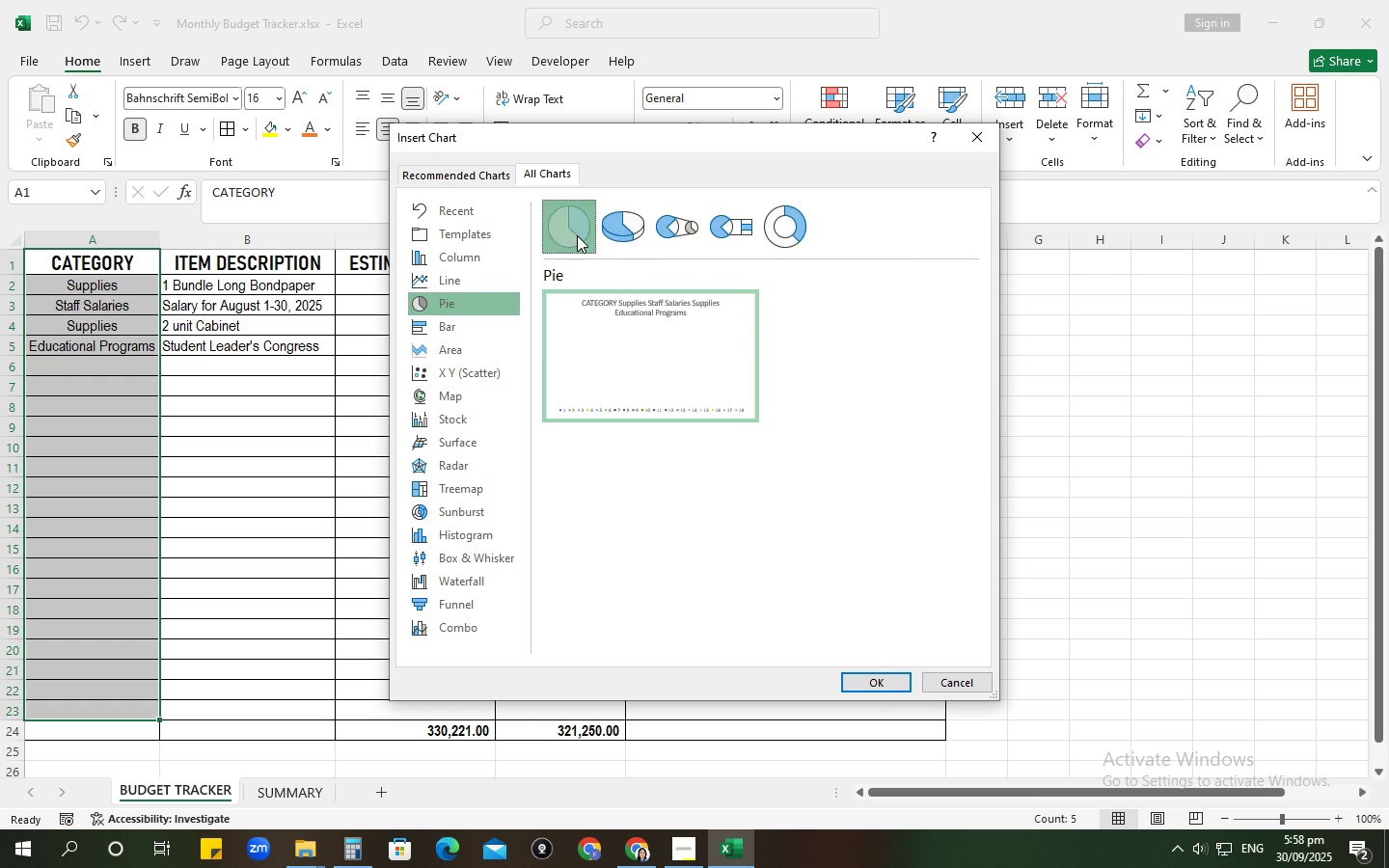 
left_click([577, 235])
 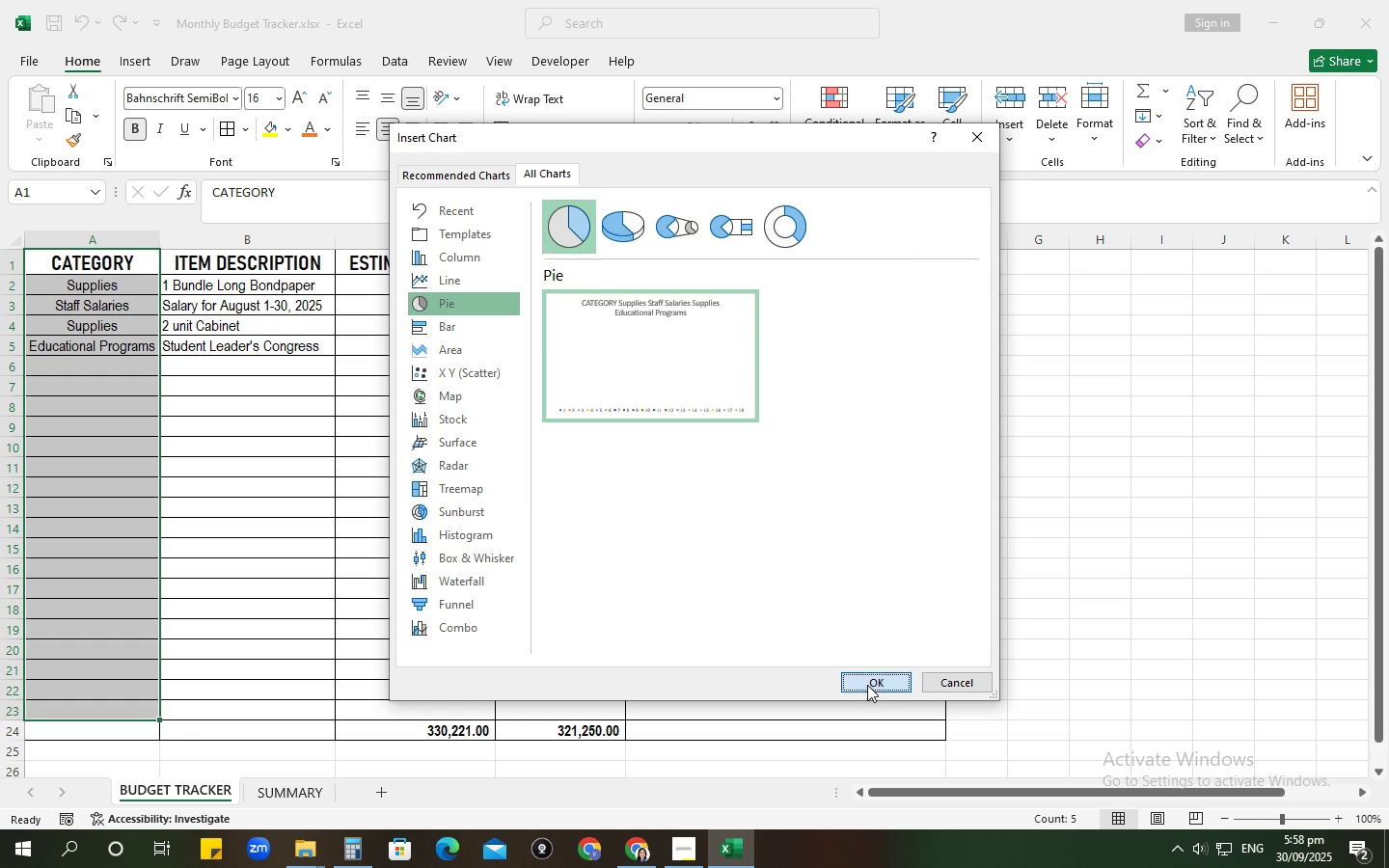 
left_click([867, 685])